 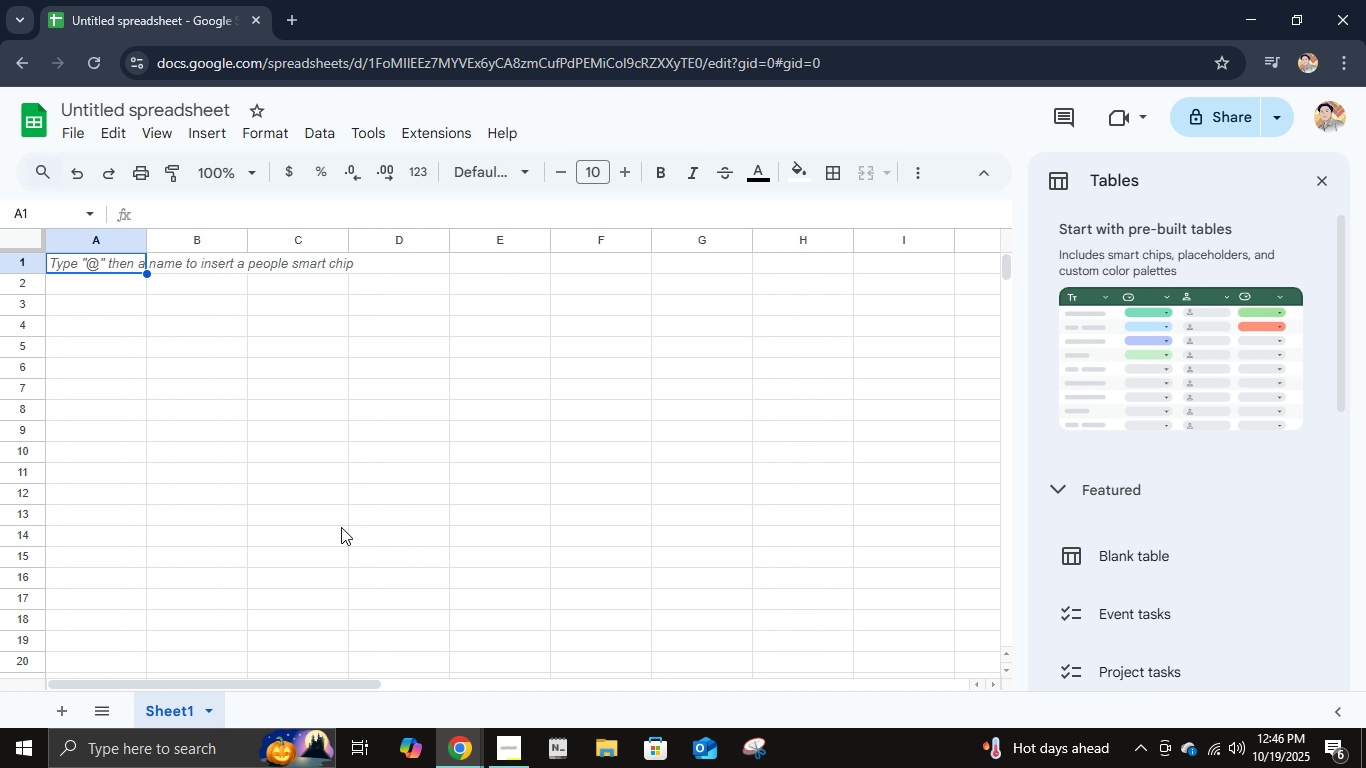 
double_click([158, 704])
 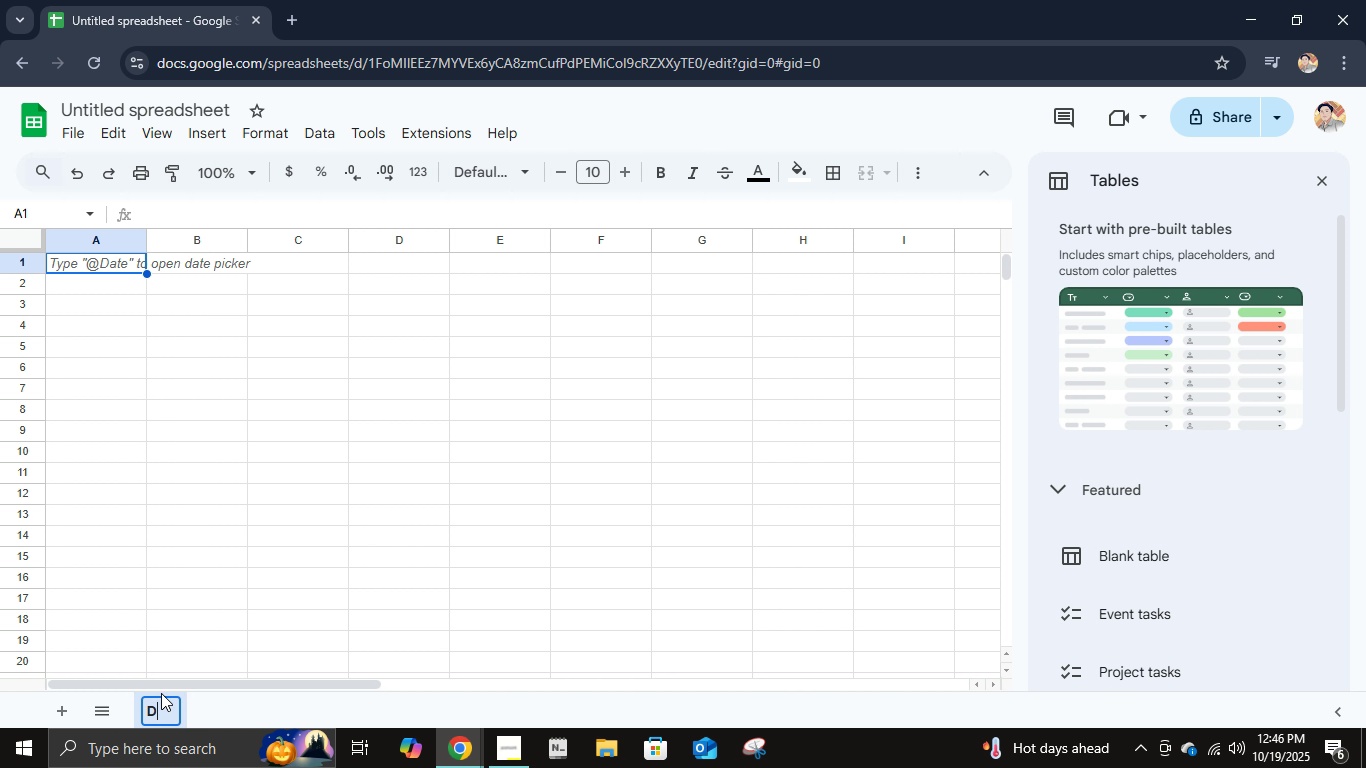 
type(DATA ENTRY)
 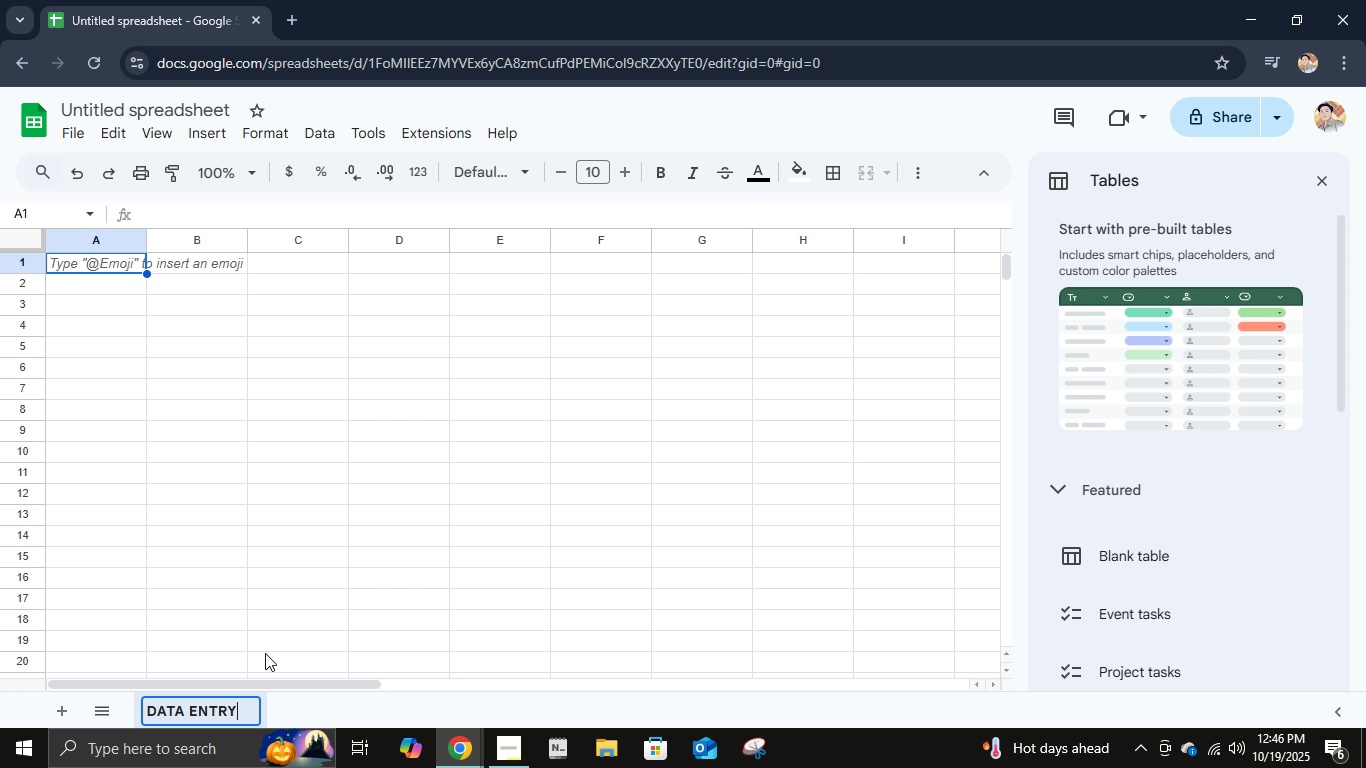 
key(Enter)
 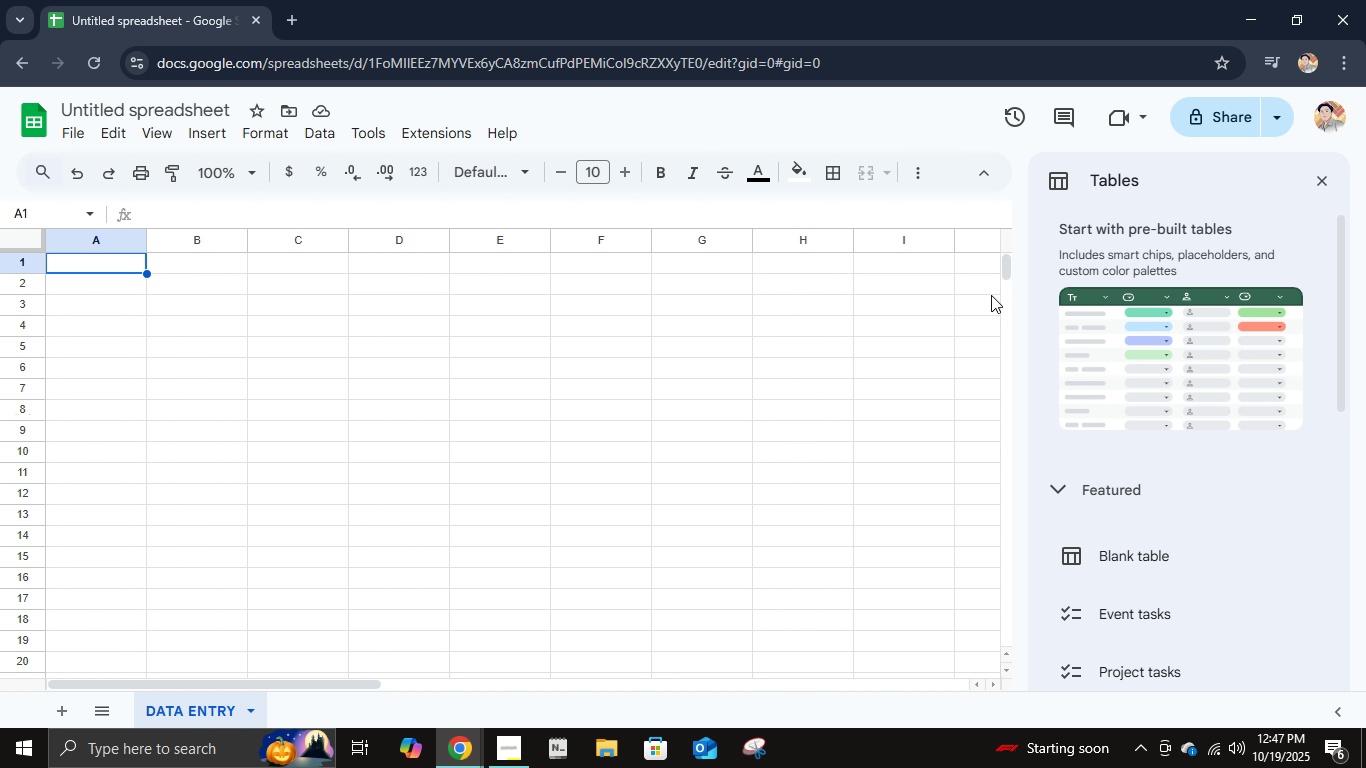 
wait(60.09)
 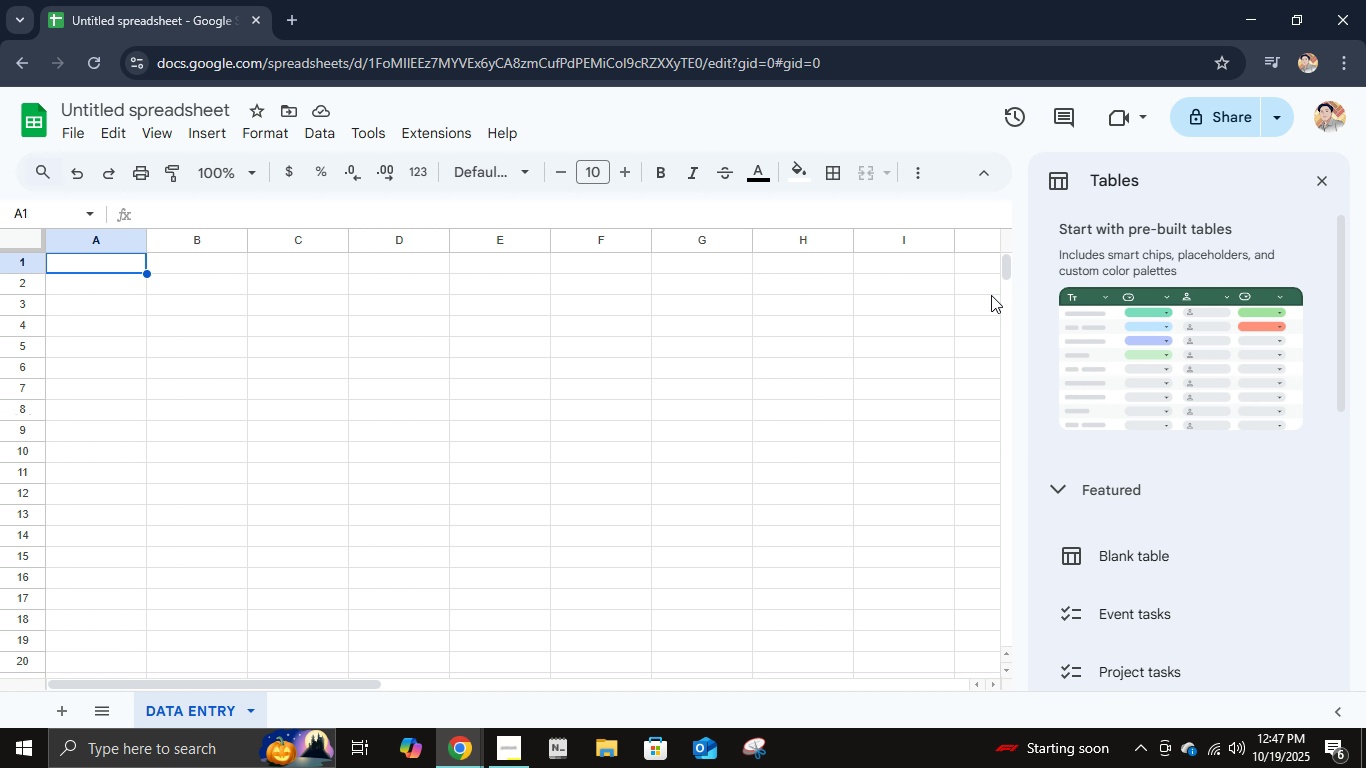 
left_click([1322, 186])
 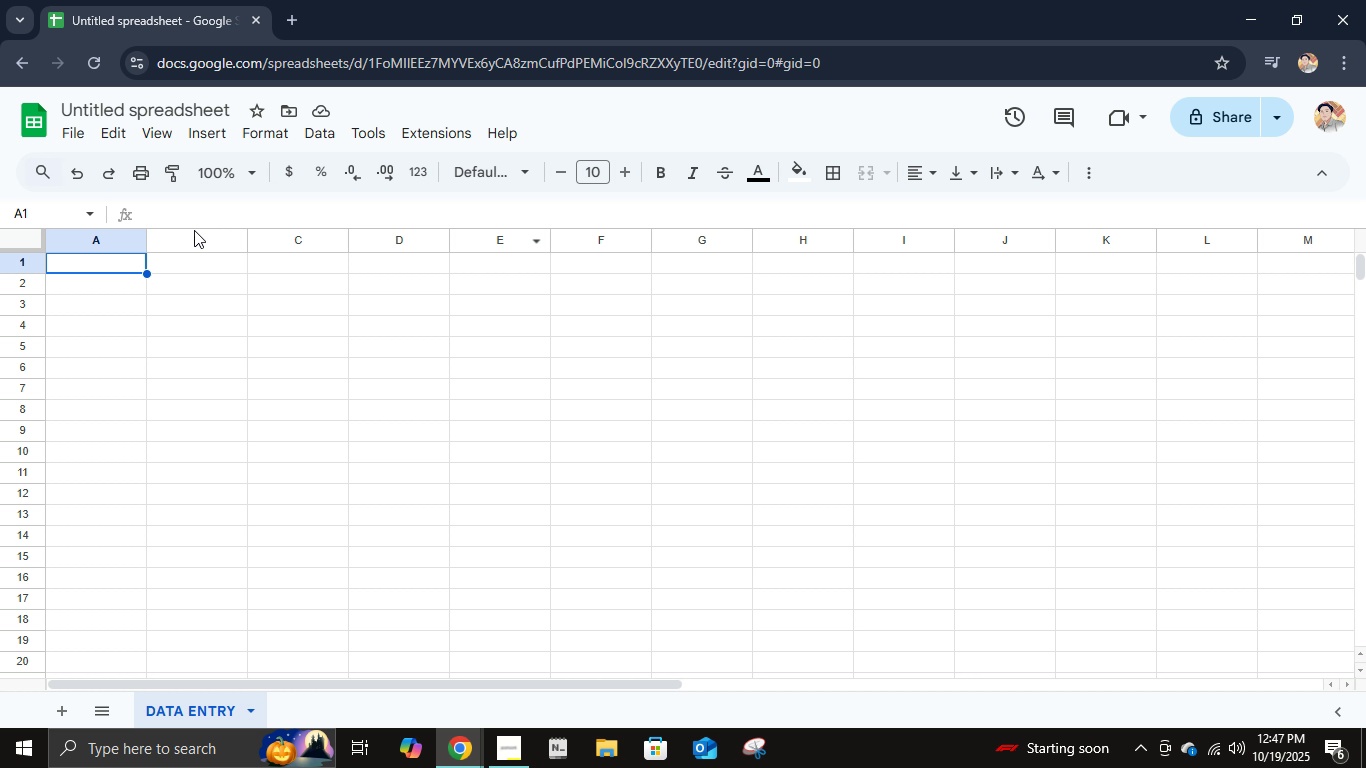 
type(PRGR)
 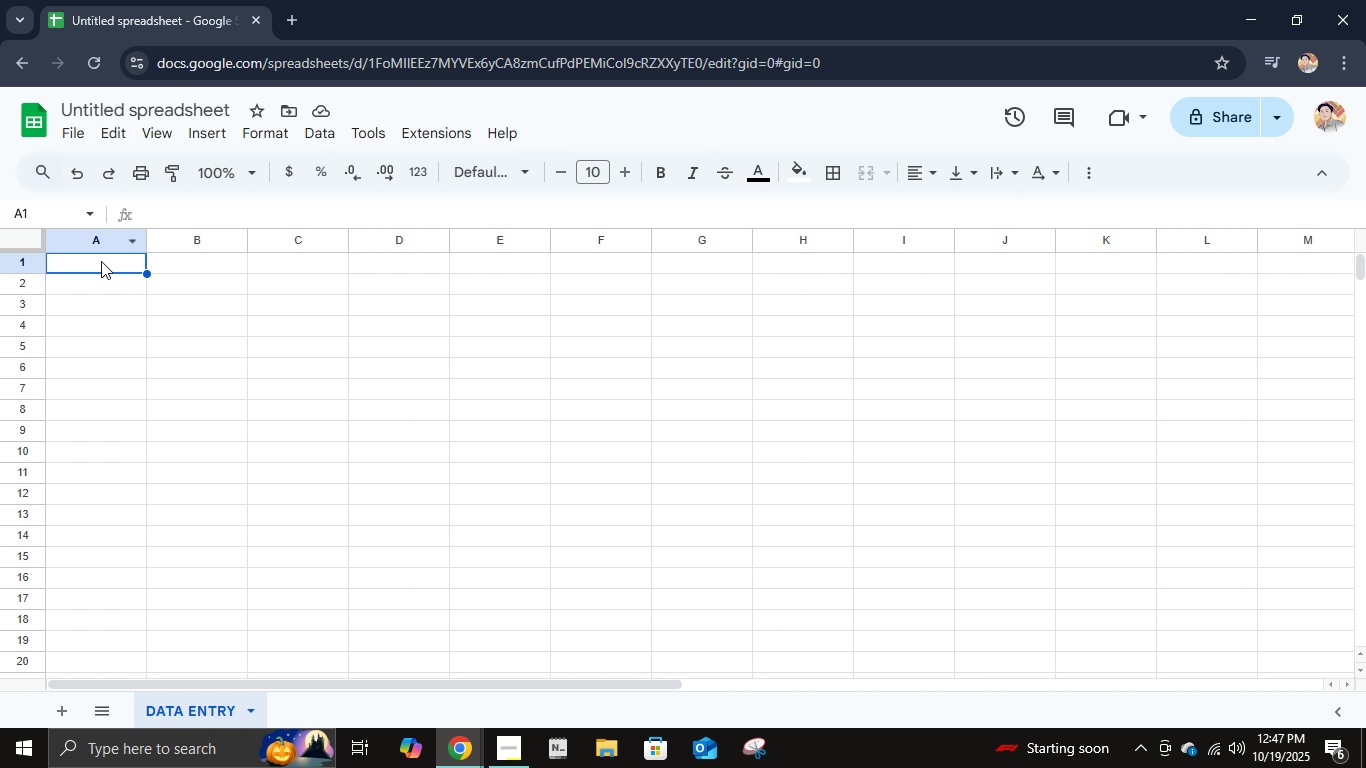 
left_click([100, 268])
 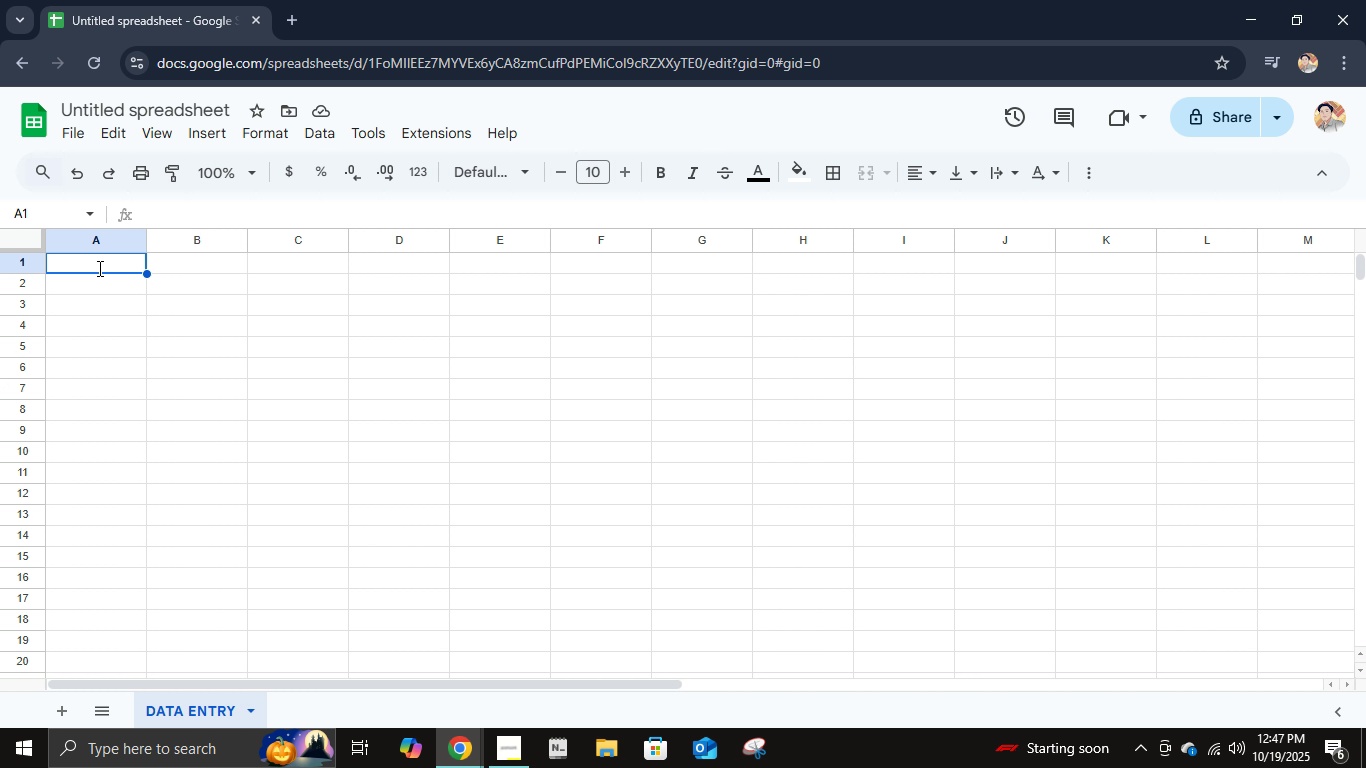 
type(PROGRAM NAME)
key(Tab)
 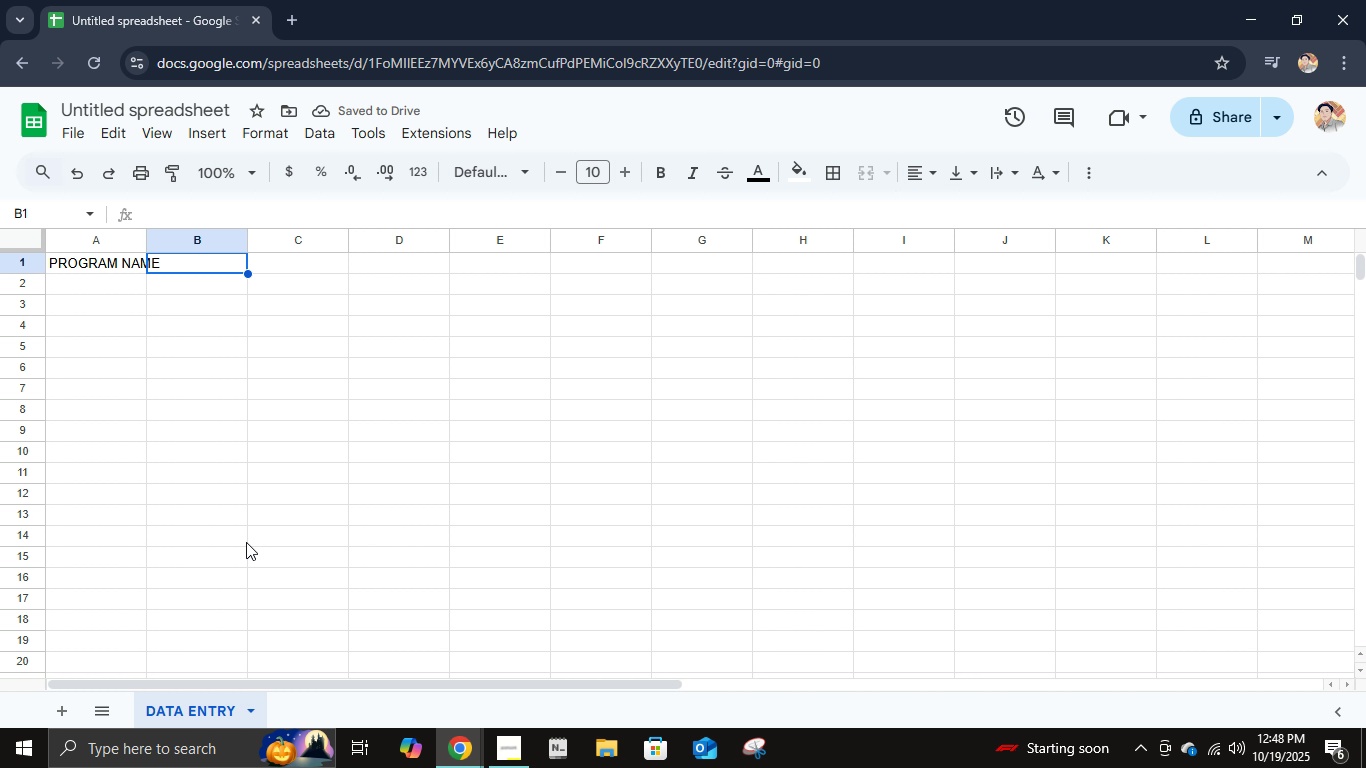 
left_click([496, 749])